 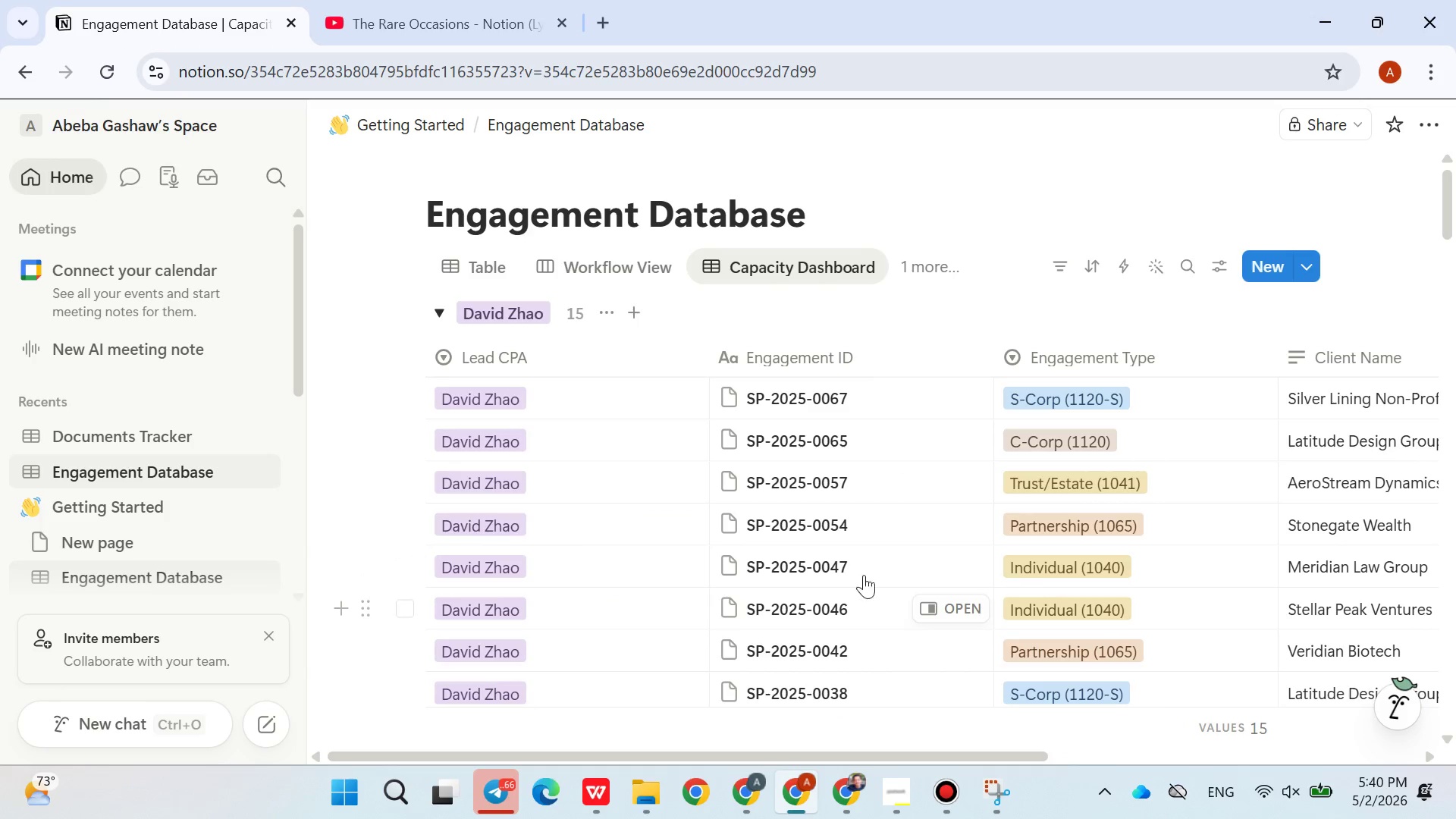 
mouse_move([1022, 527])
 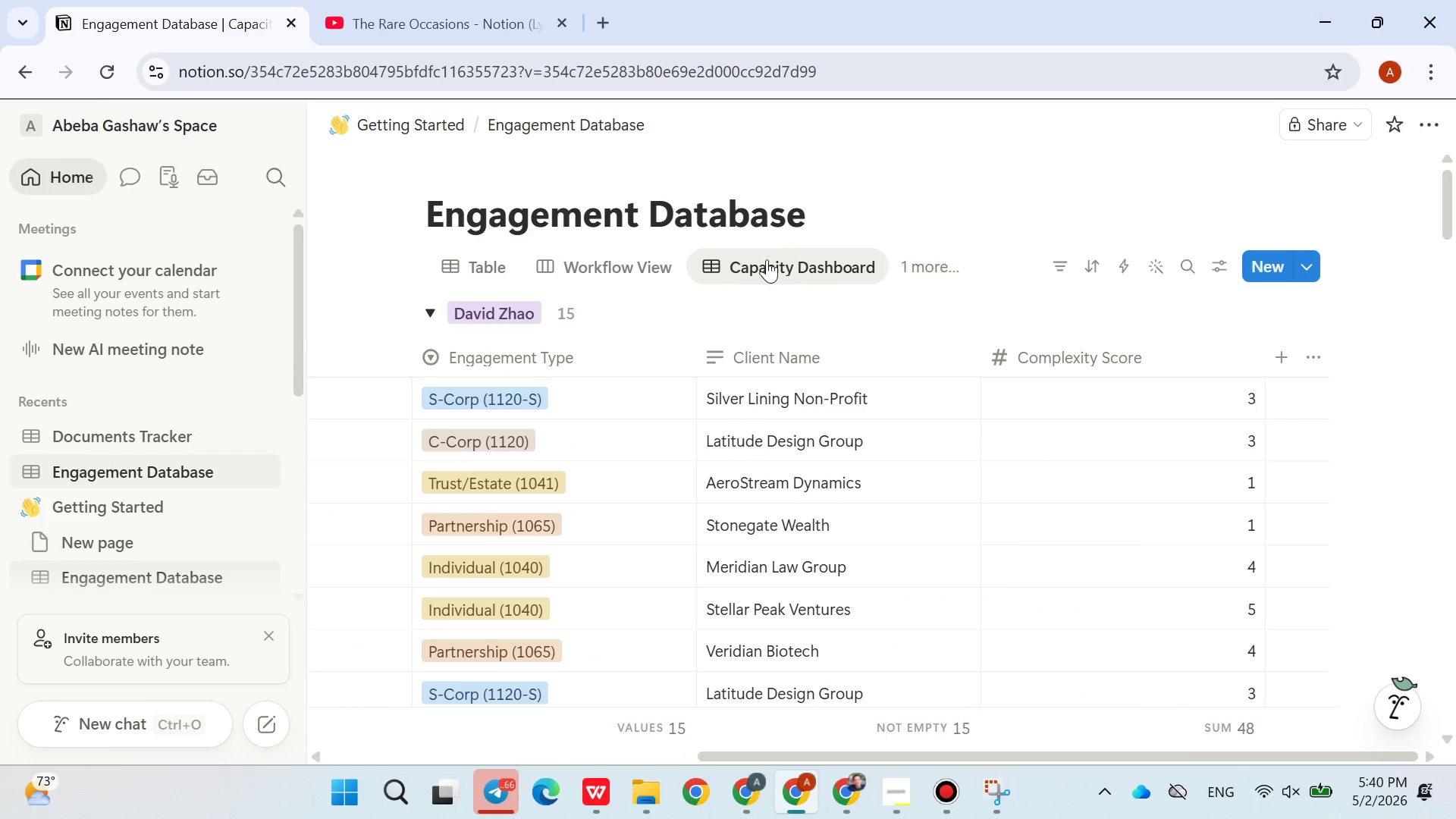 
left_click([621, 259])
 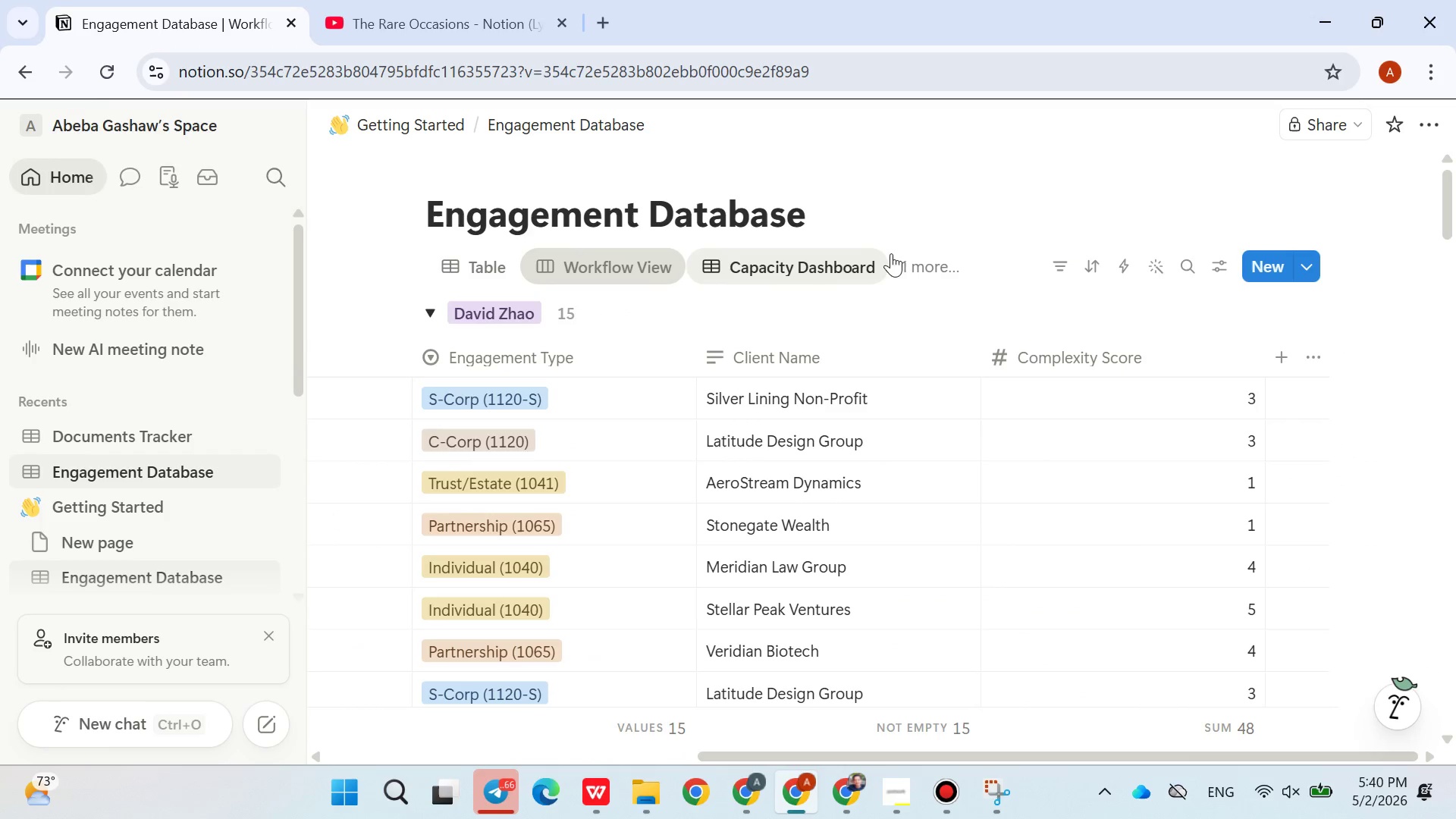 
left_click([904, 265])
 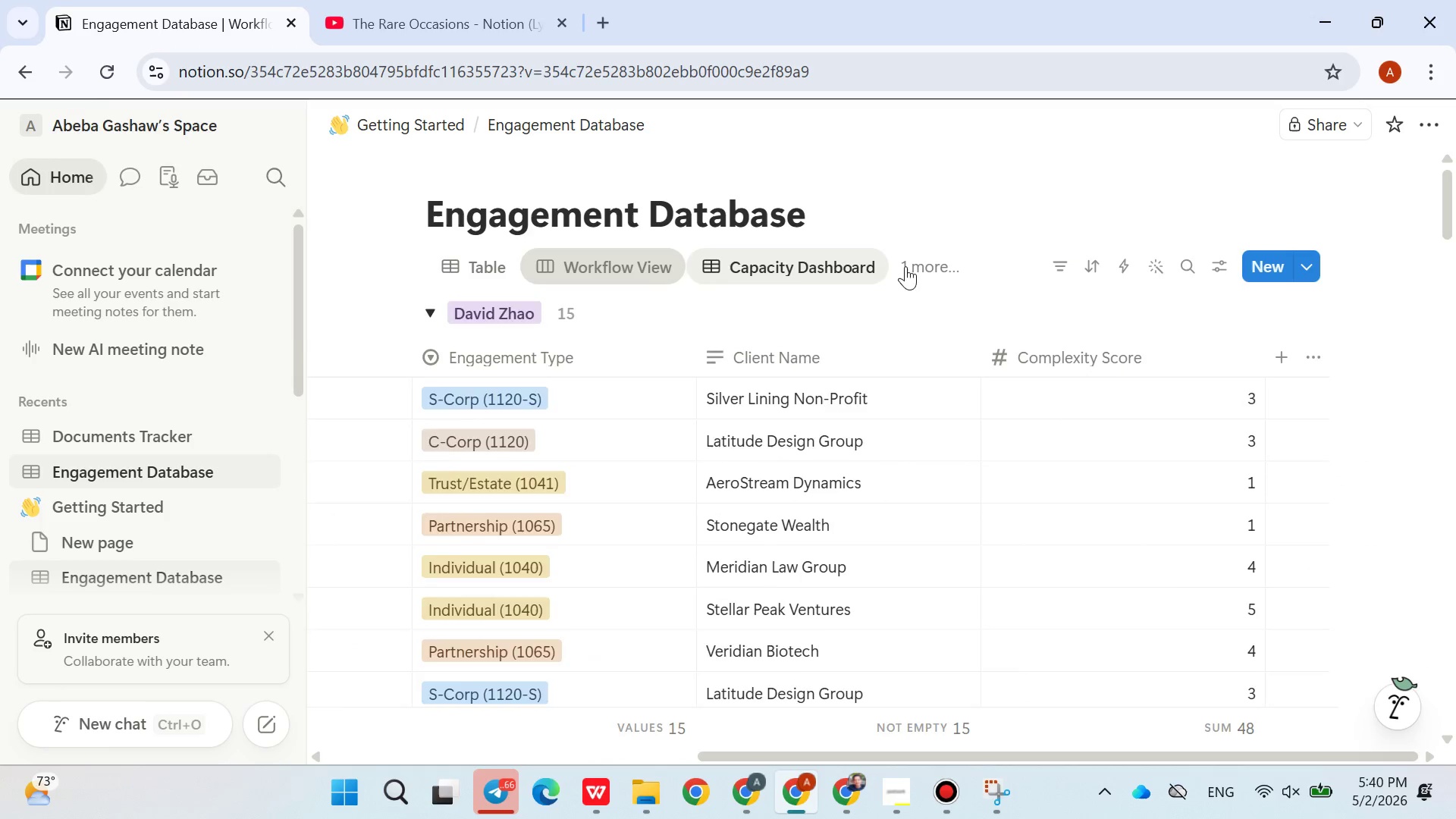 
left_click([927, 266])
 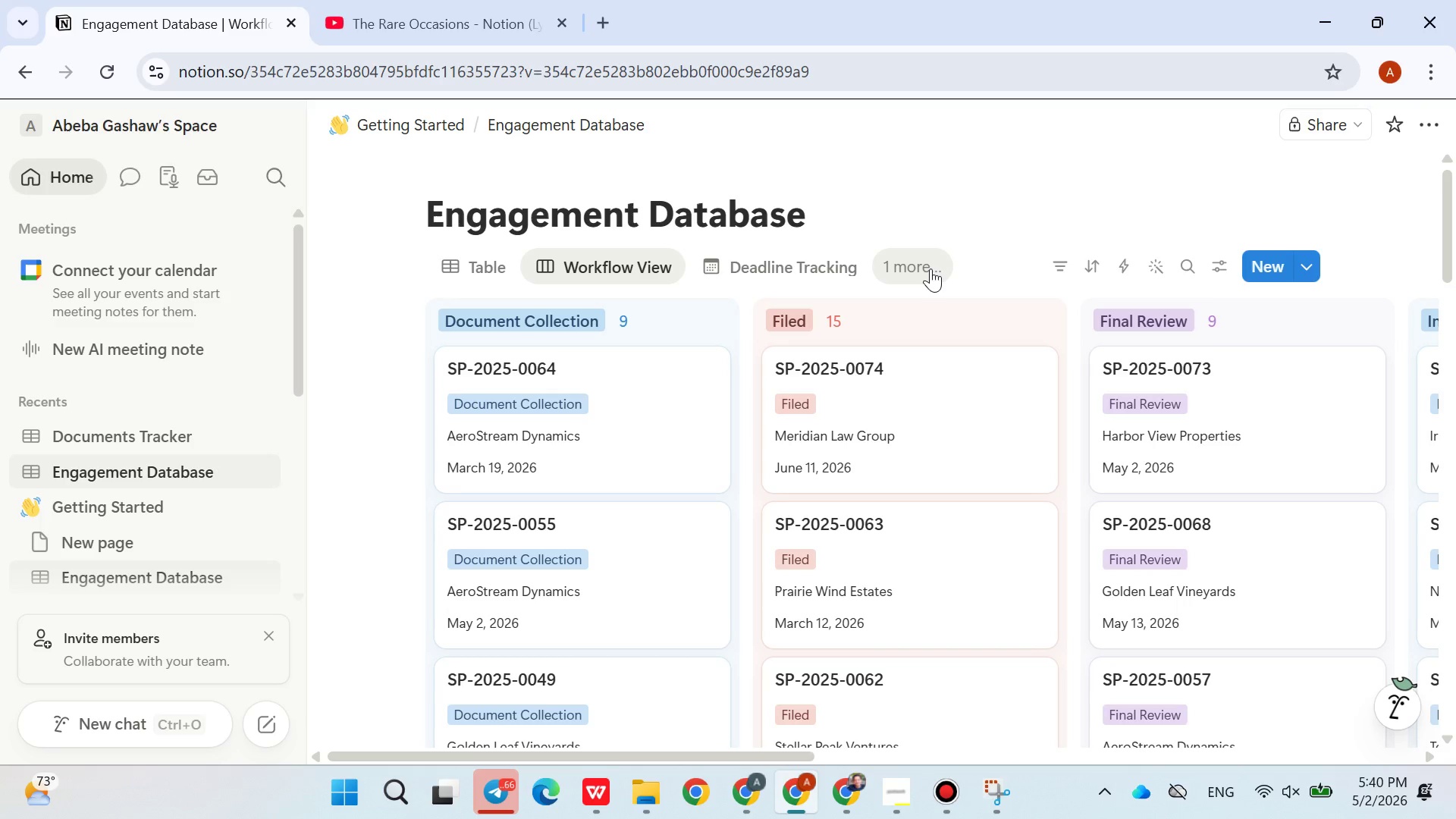 
left_click([930, 268])
 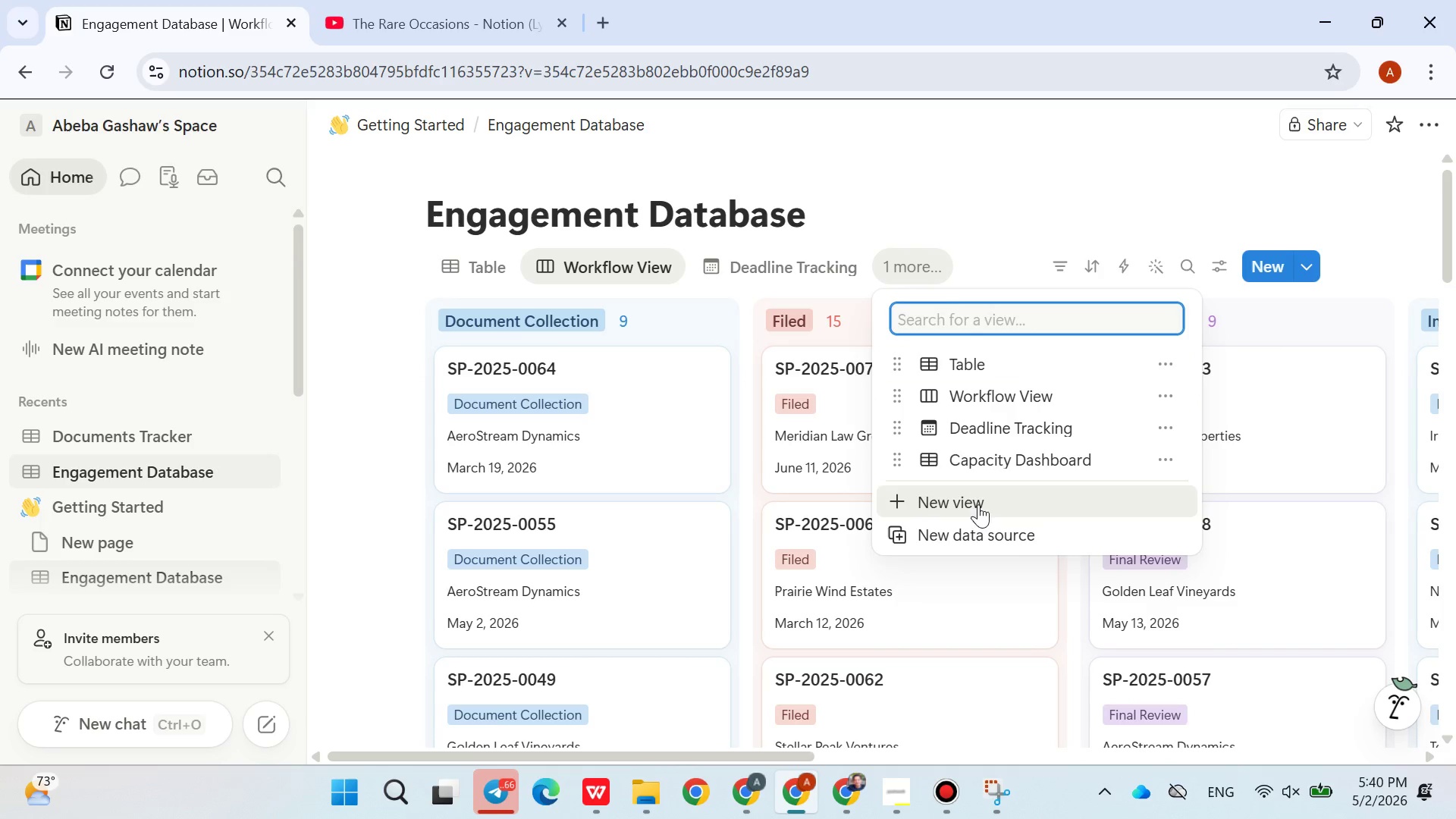 
left_click([954, 206])
 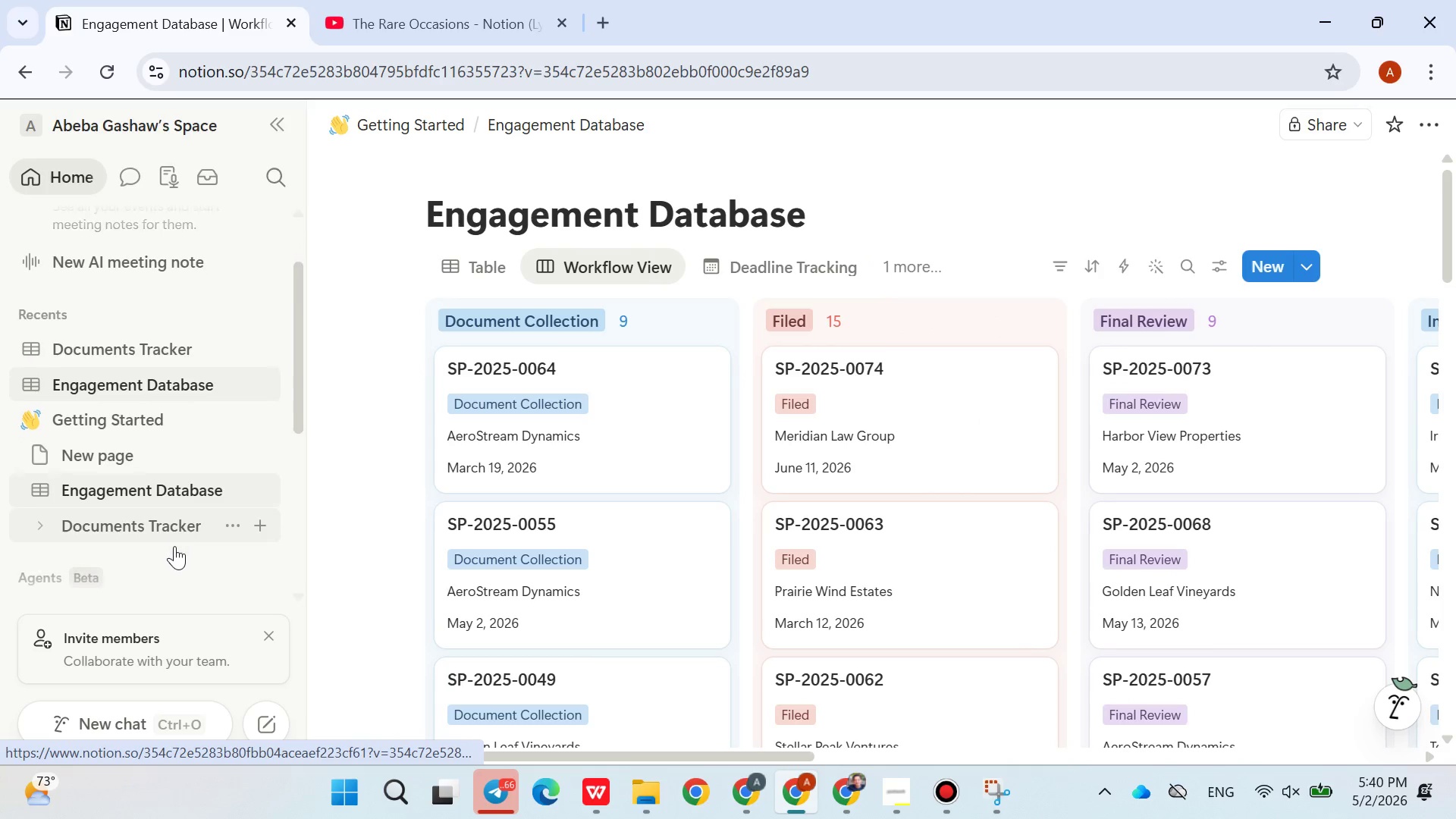 
left_click([154, 522])
 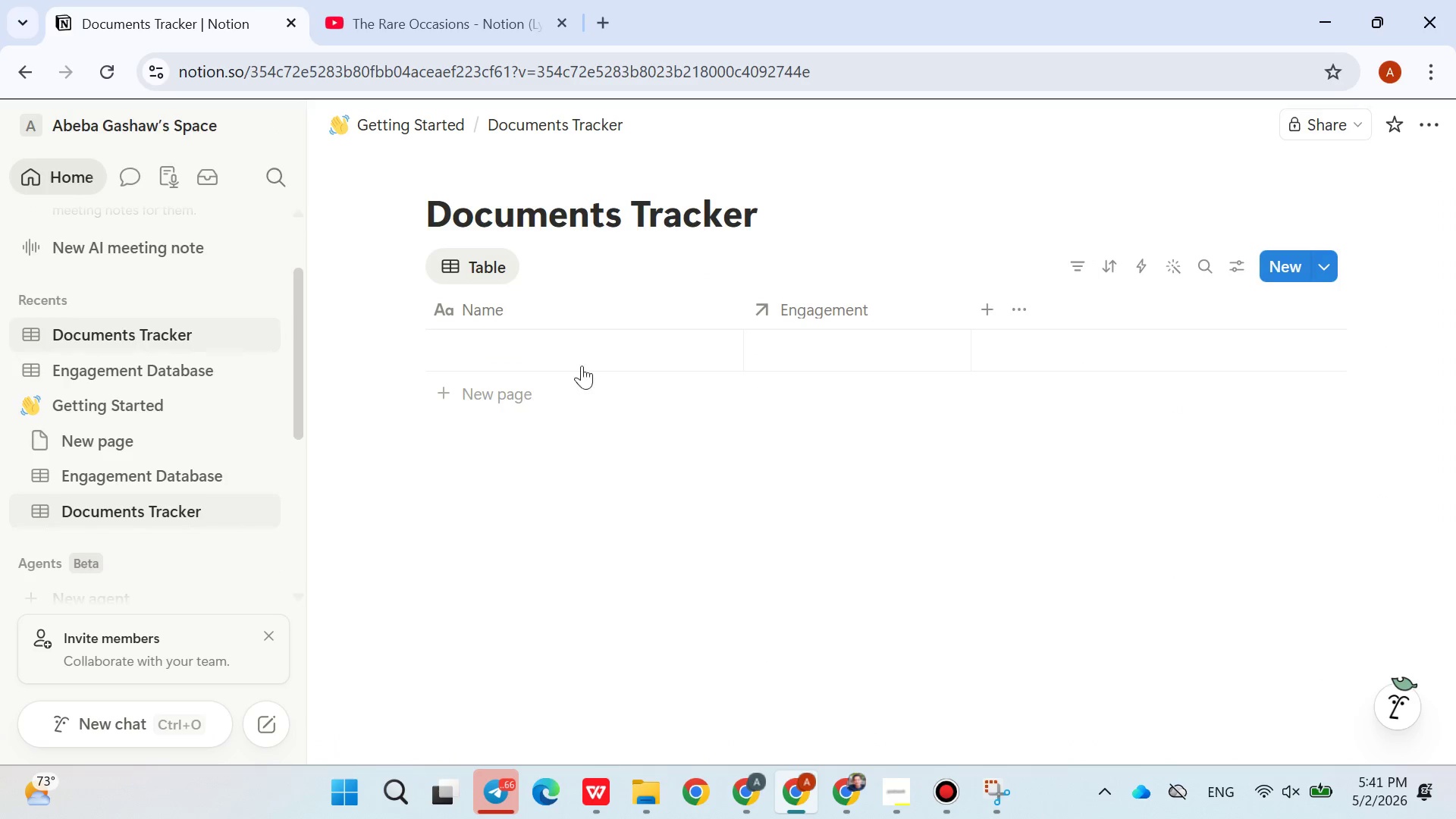 
left_click([128, 472])
 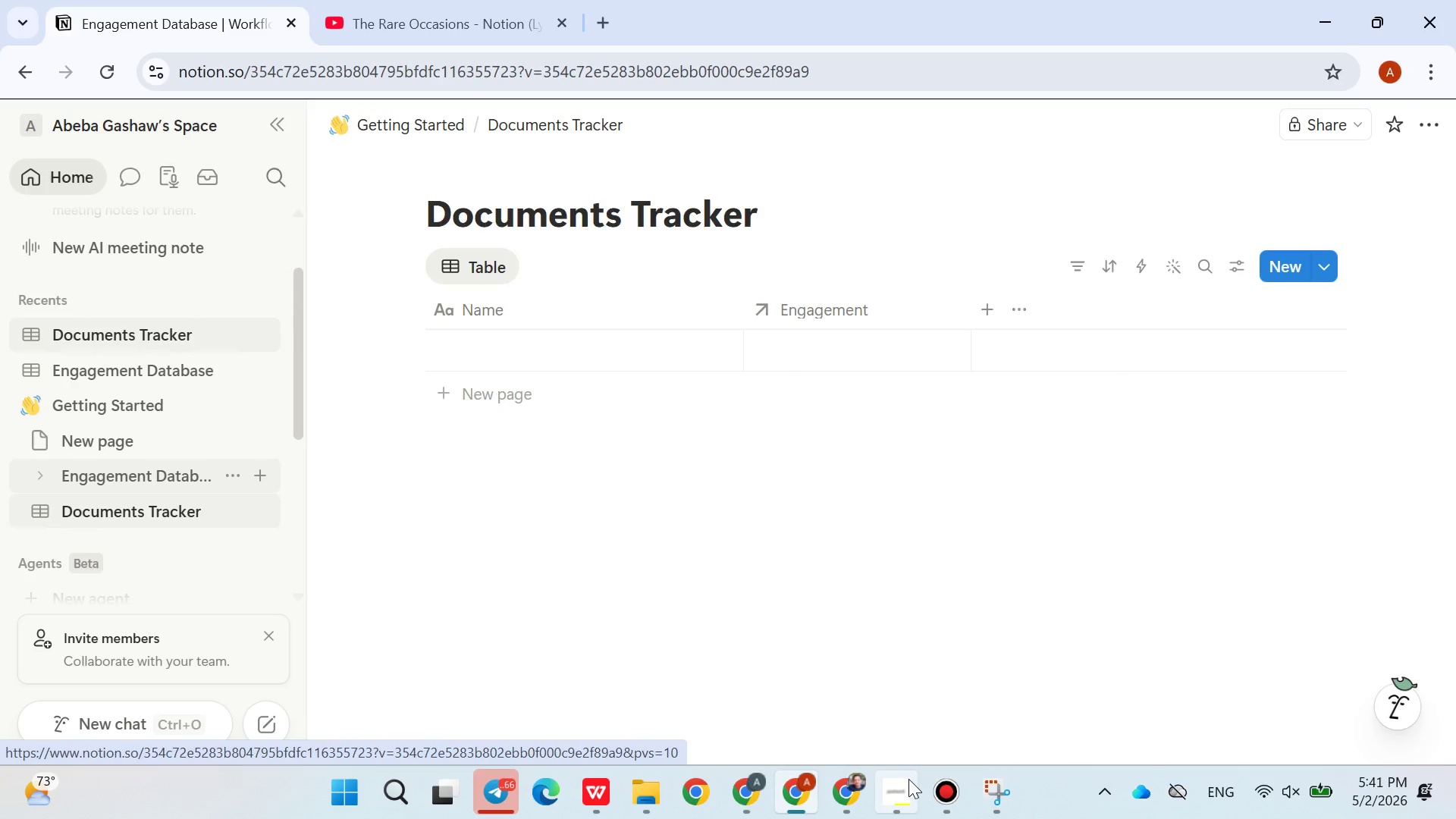 